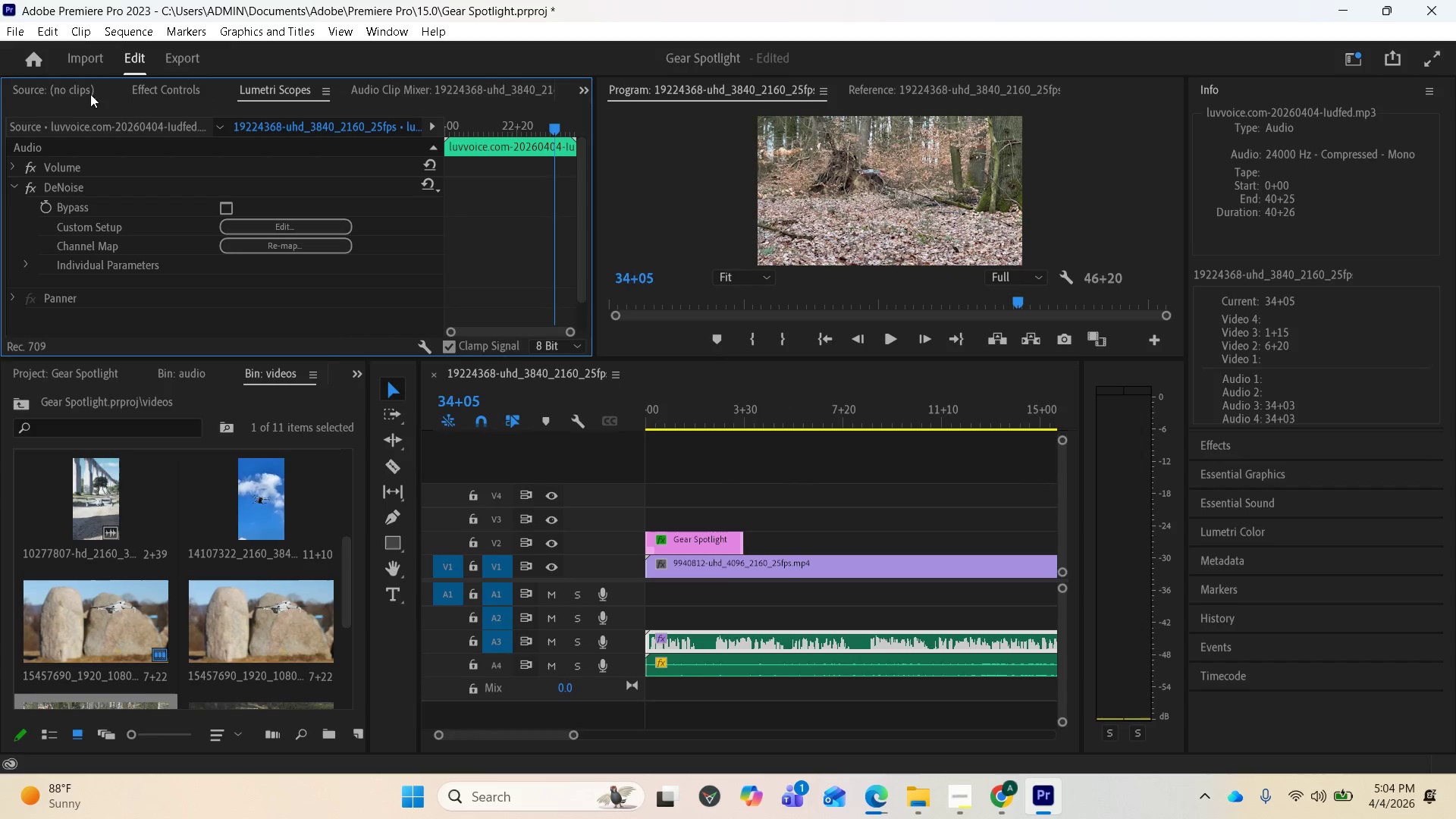 
left_click([72, 90])
 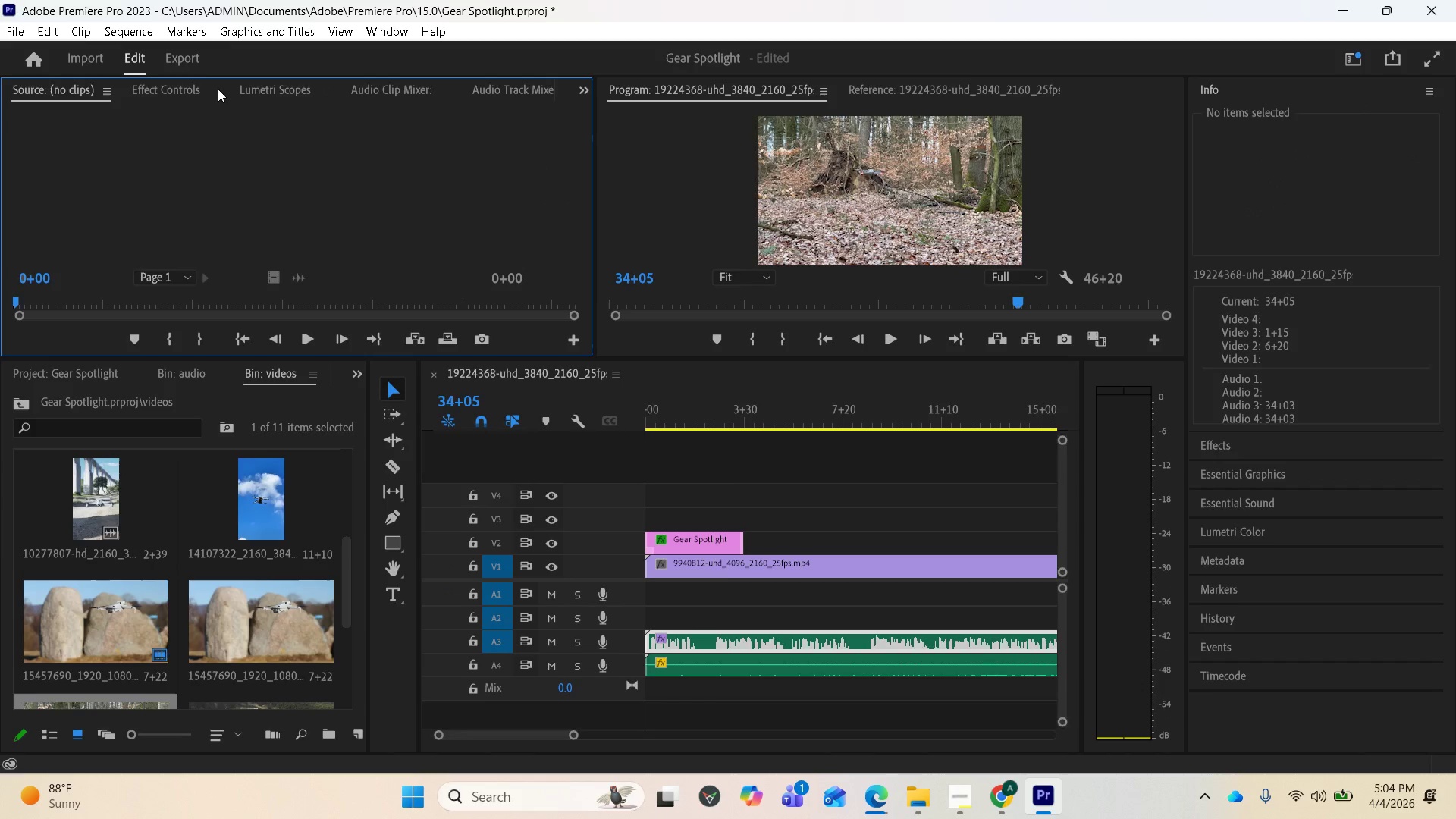 
scroll: coordinate [293, 86], scroll_direction: down, amount: 5.0
 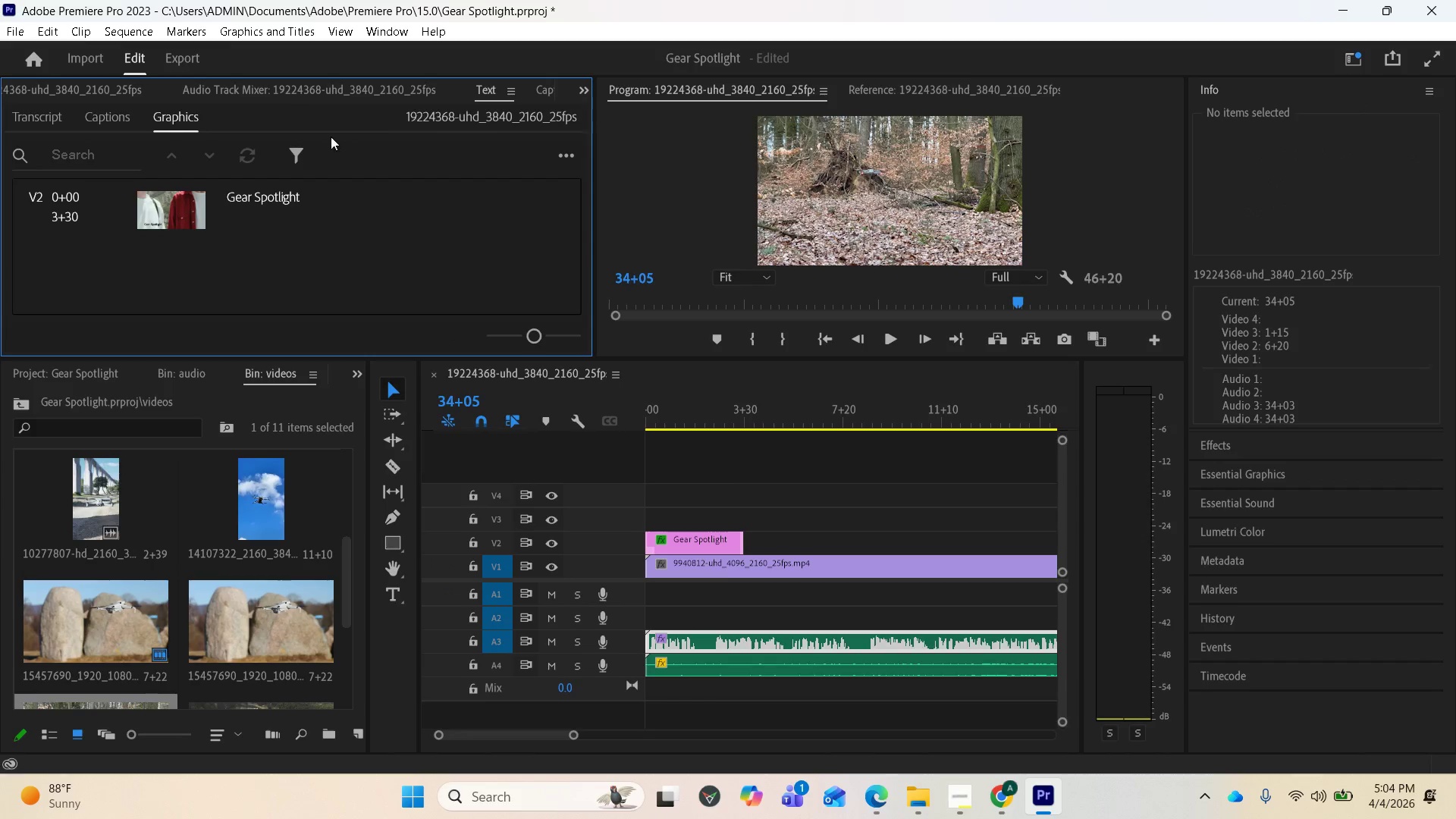 
left_click([115, 112])
 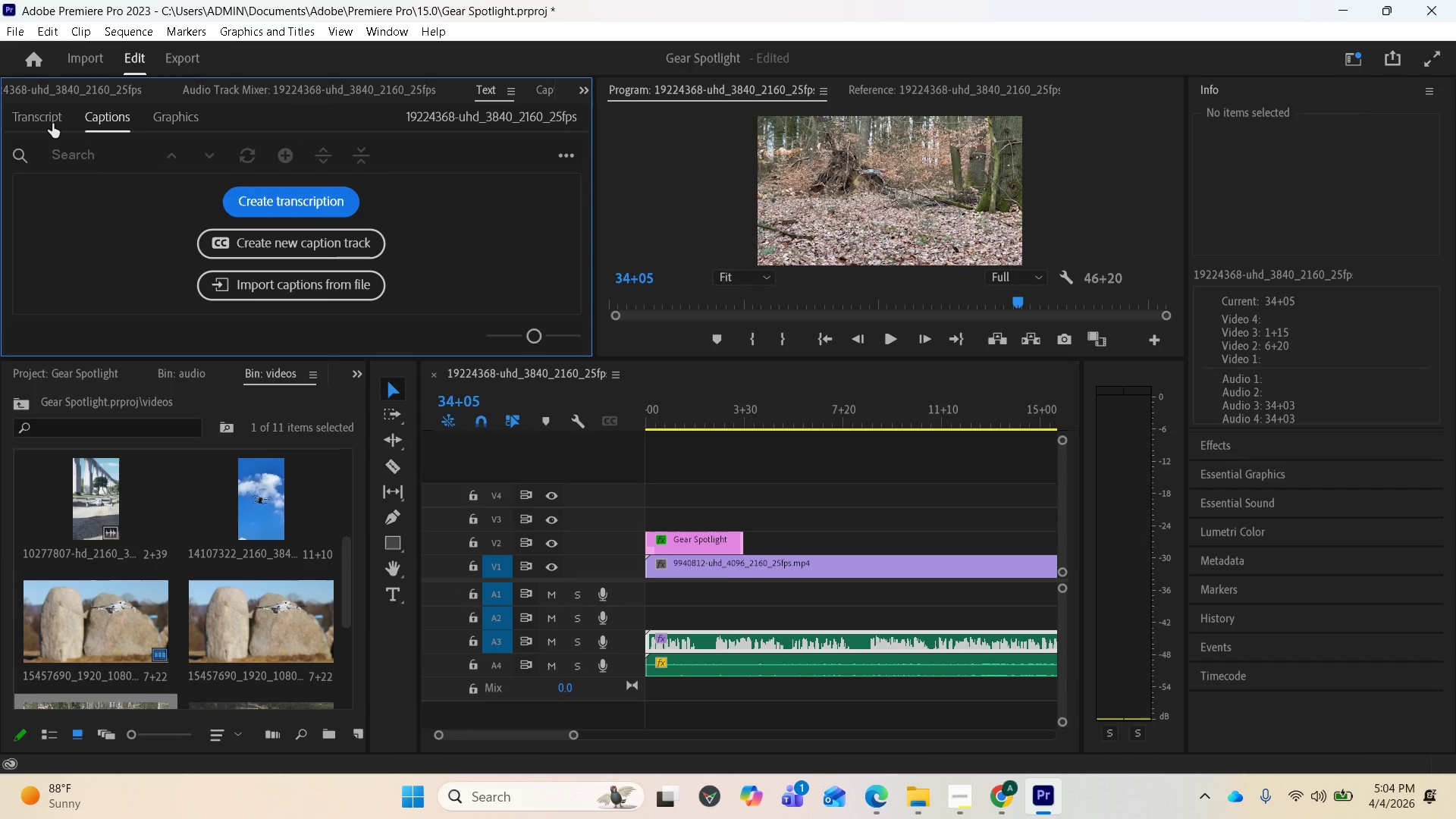 
left_click([50, 124])
 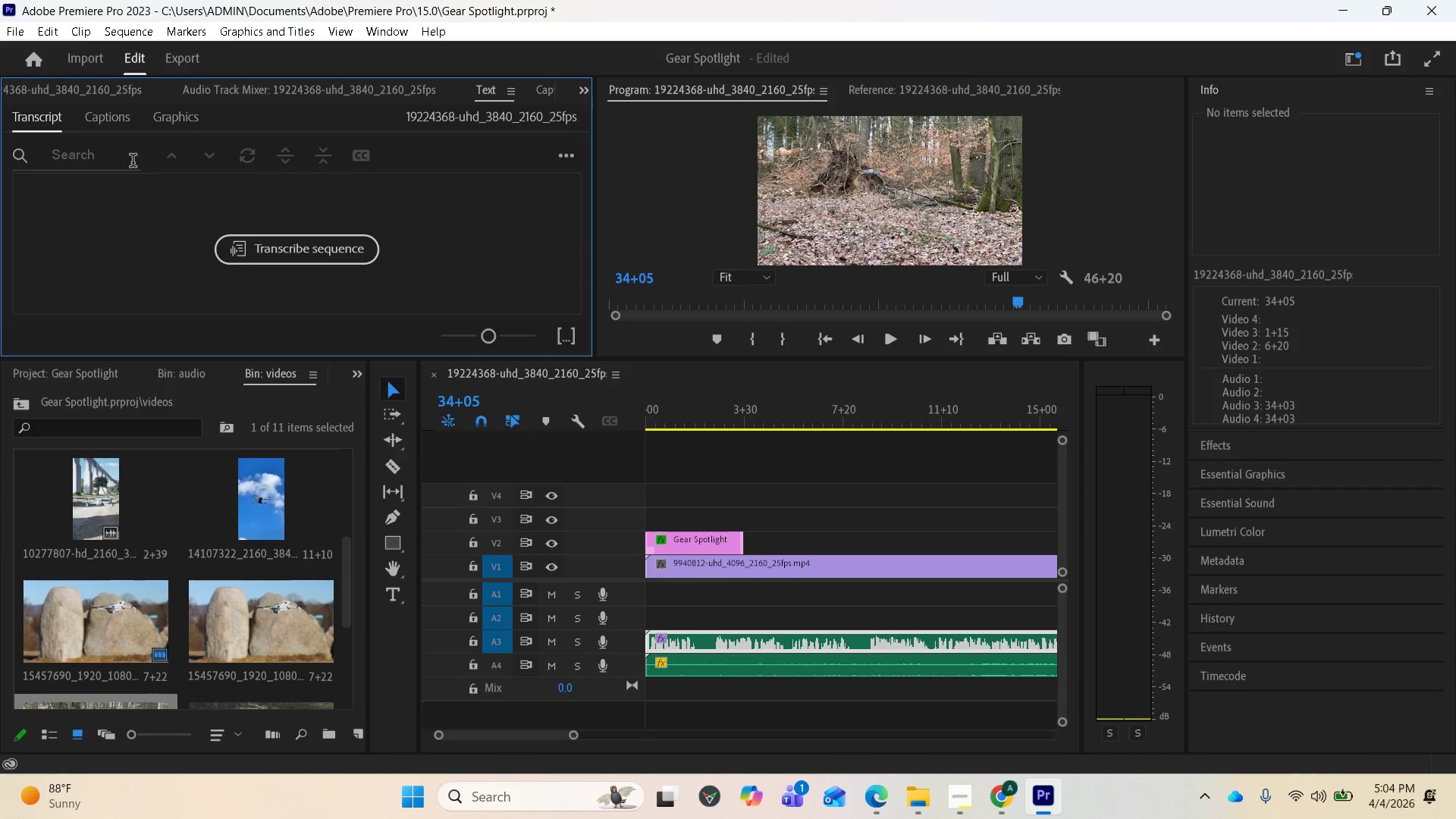 
wait(19.61)
 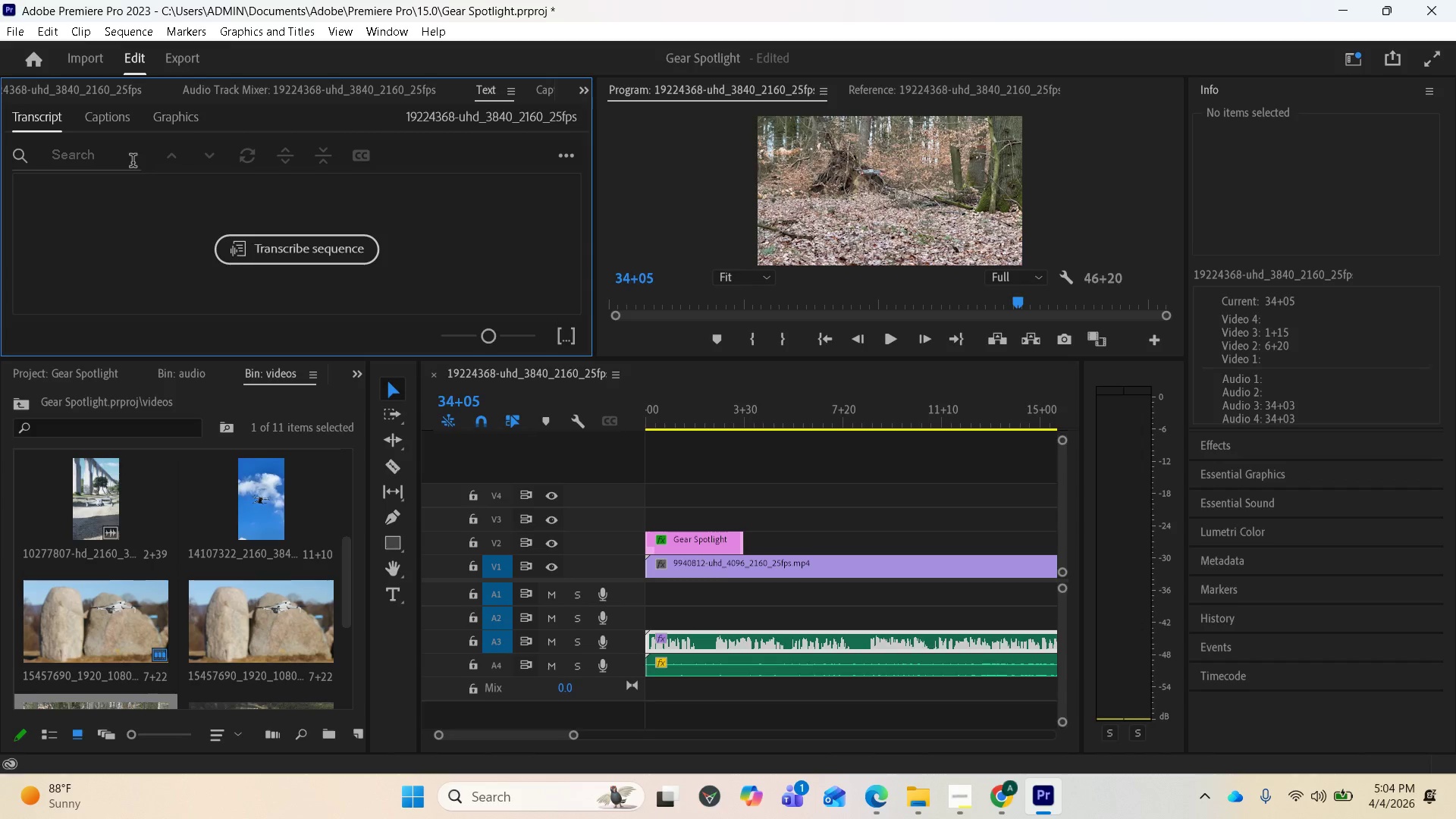 
left_click([734, 641])
 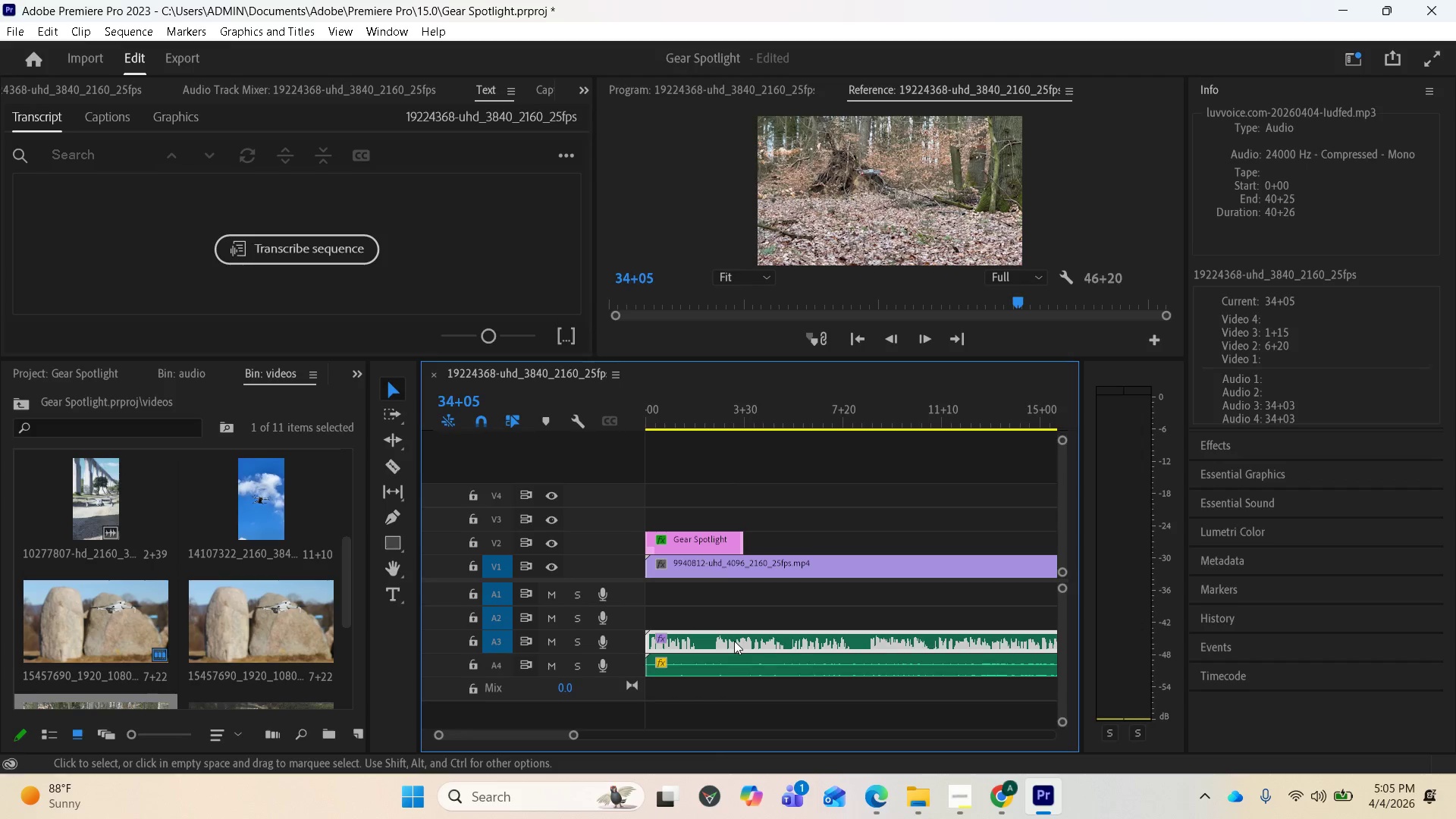 
wait(33.72)
 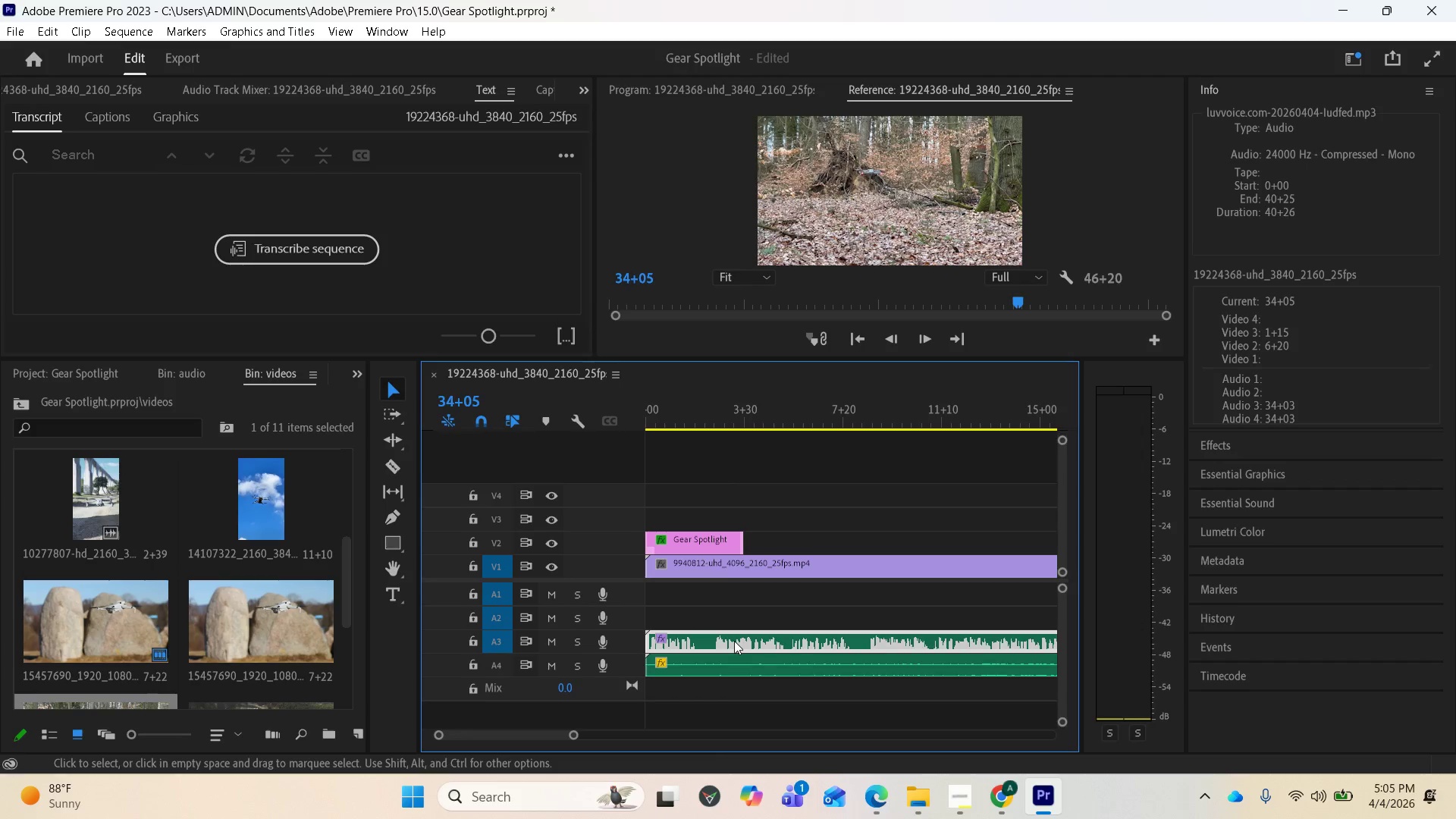 
left_click([100, 121])
 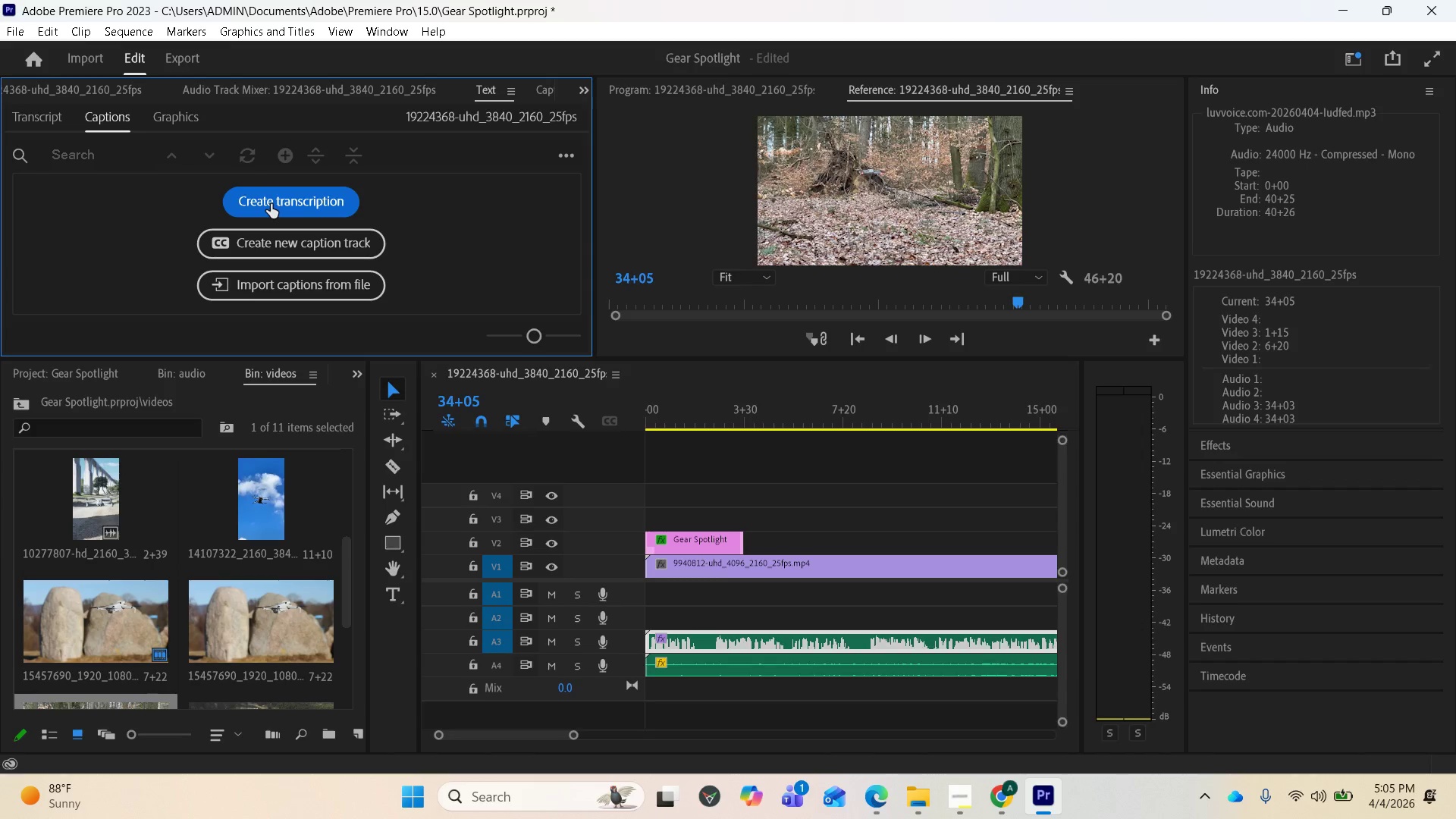 
left_click([271, 204])
 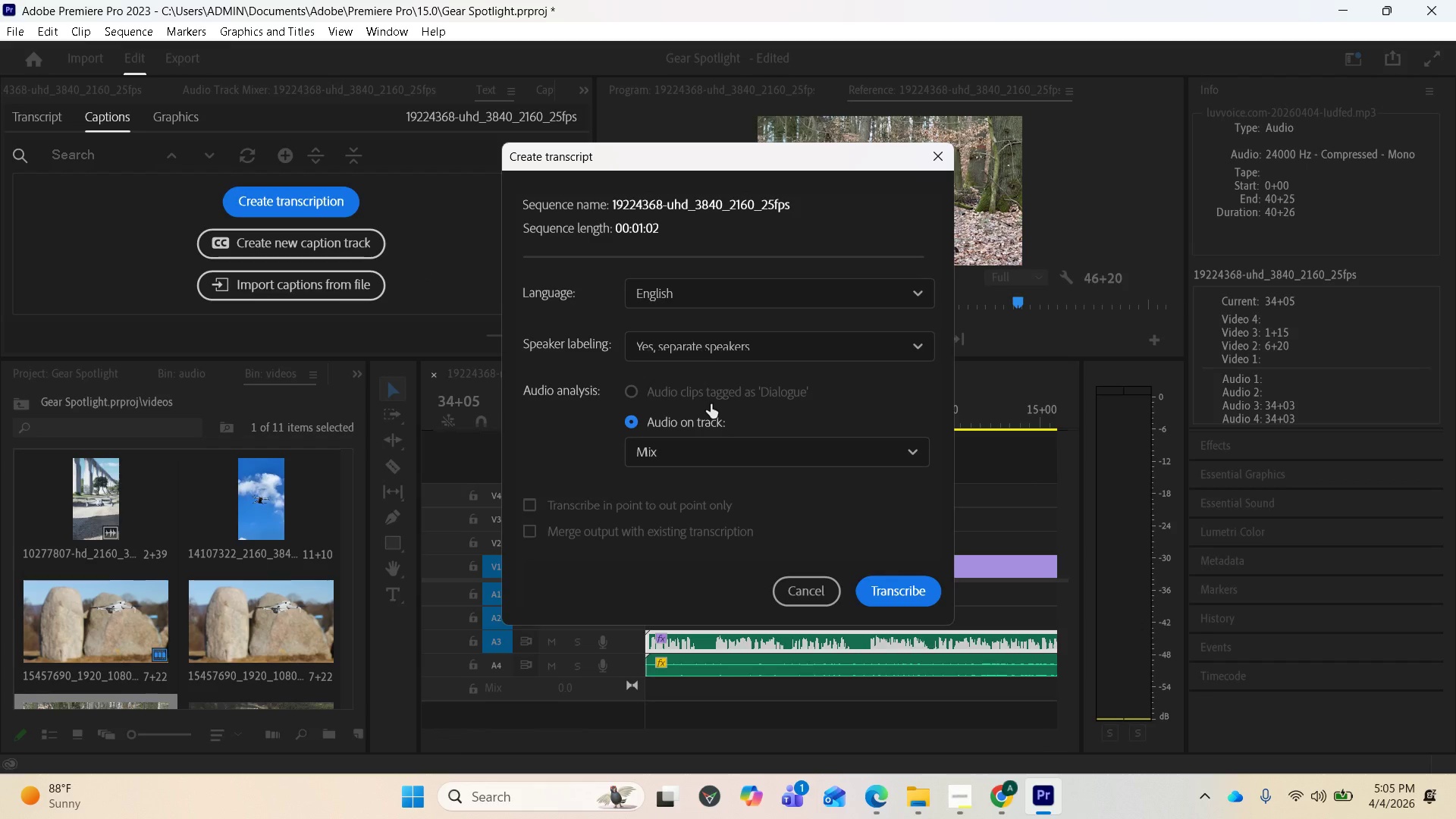 
scroll: coordinate [692, 408], scroll_direction: down, amount: 2.0
 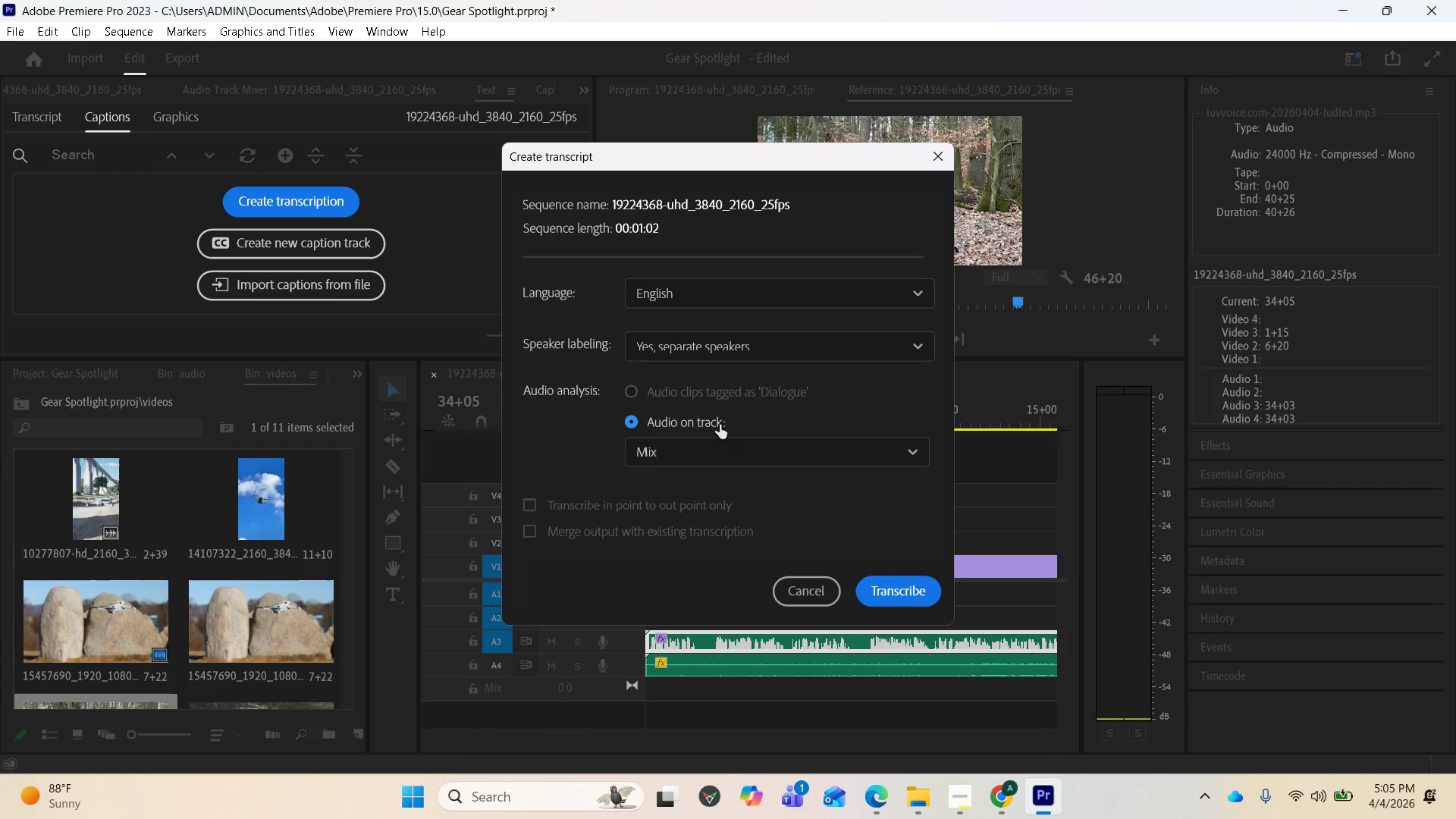 
wait(5.79)
 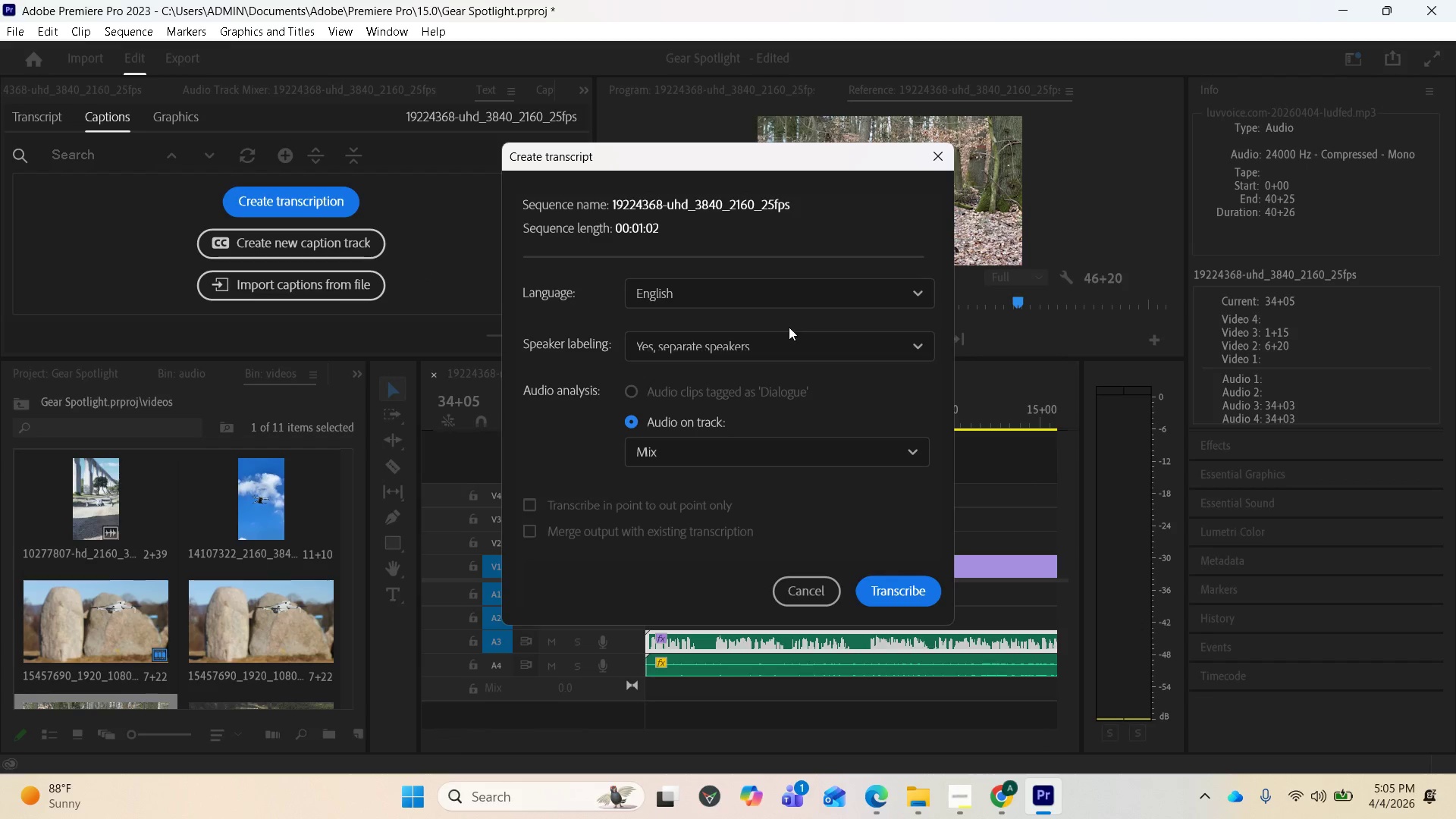 
scroll: coordinate [709, 419], scroll_direction: down, amount: 1.0
 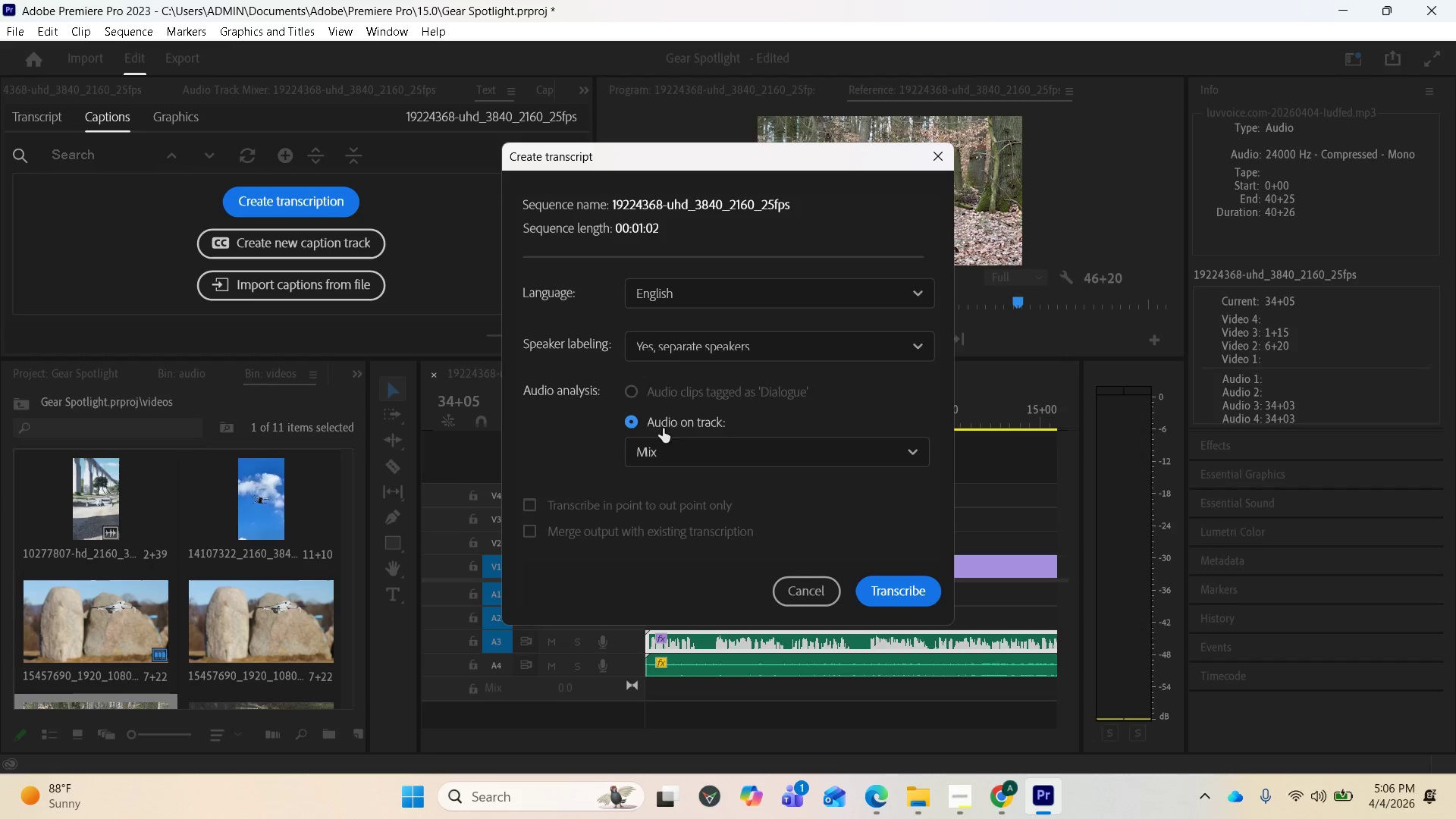 
wait(46.14)
 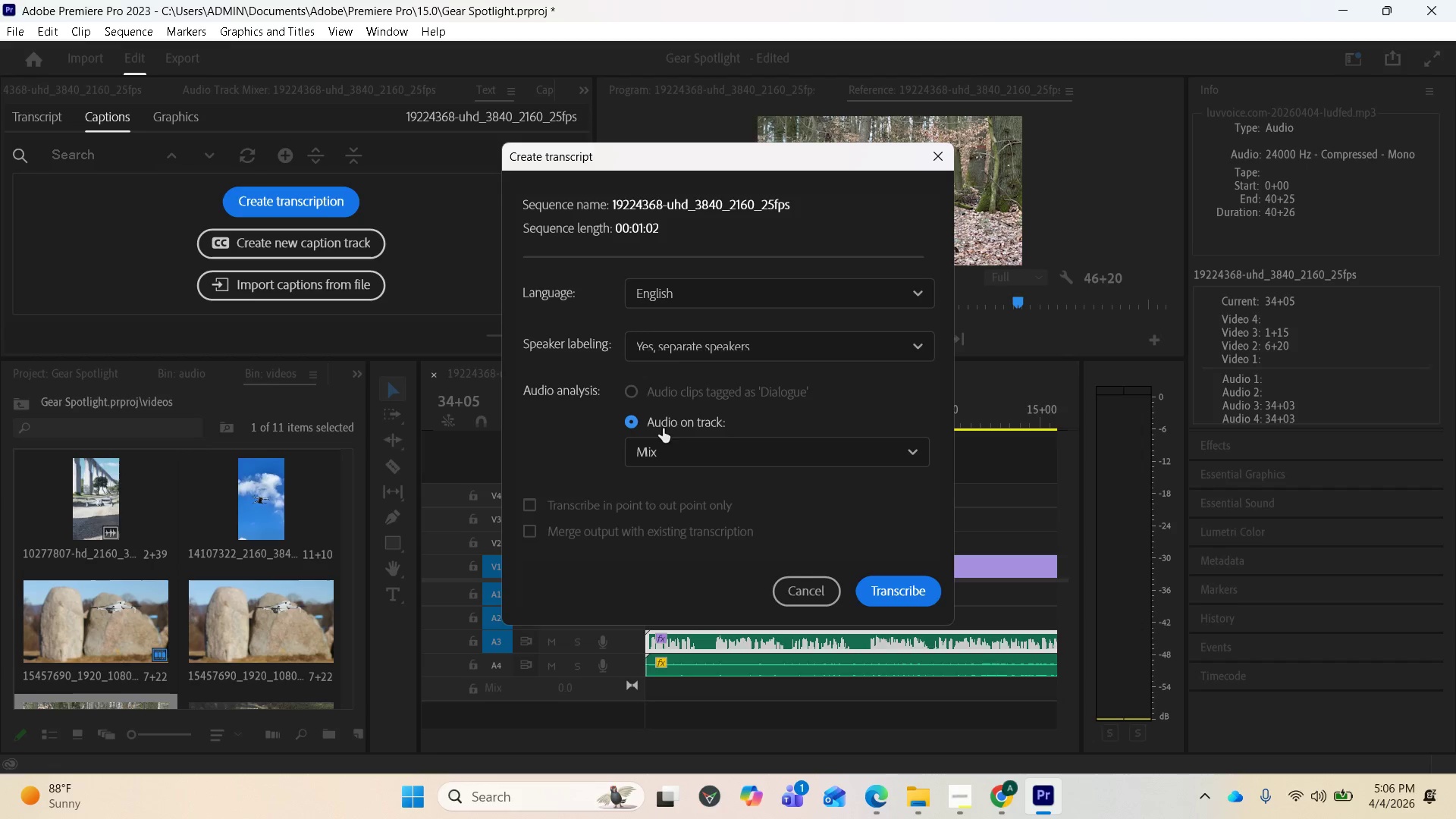 
left_click([722, 348])
 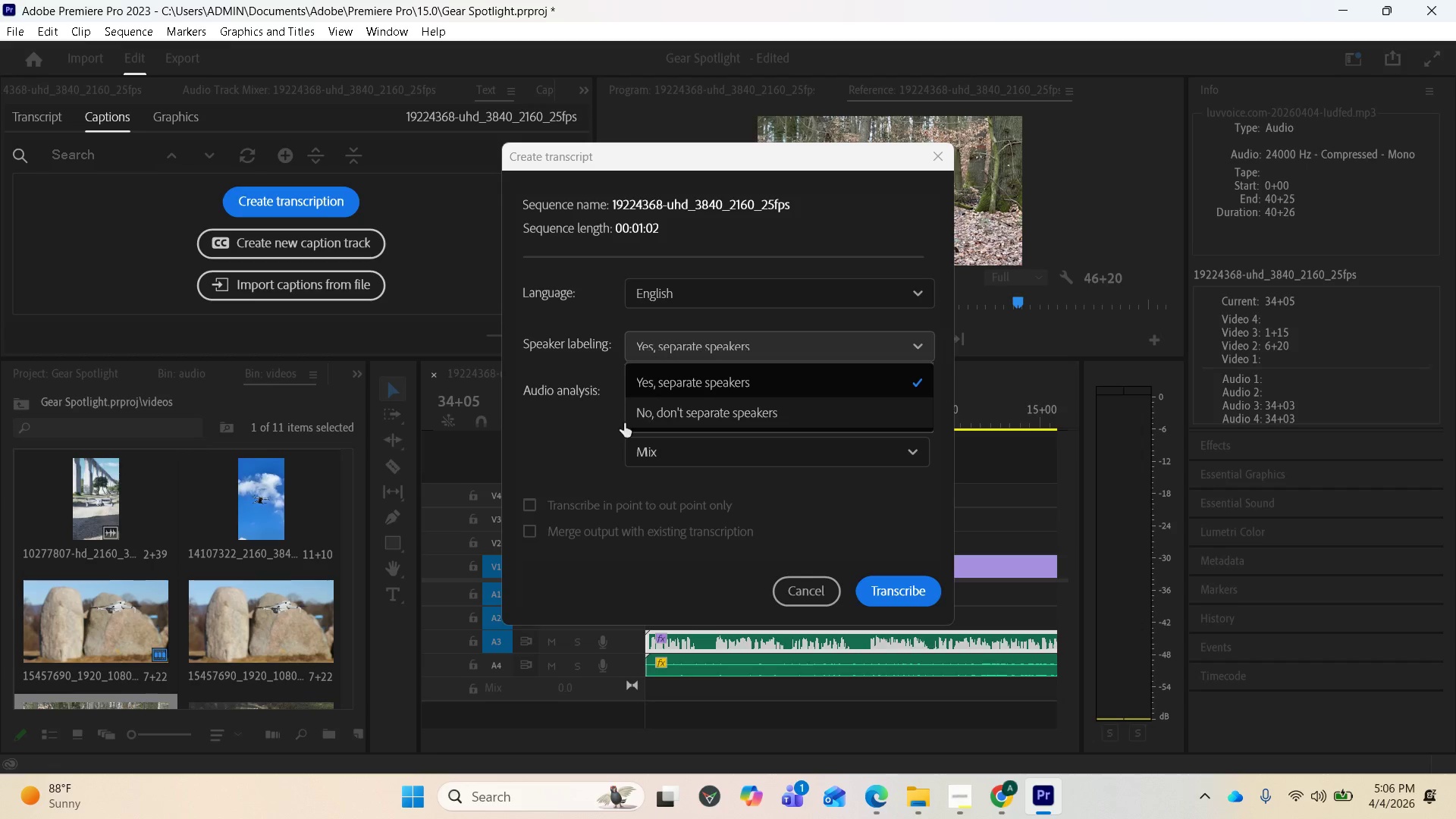 
left_click([586, 441])
 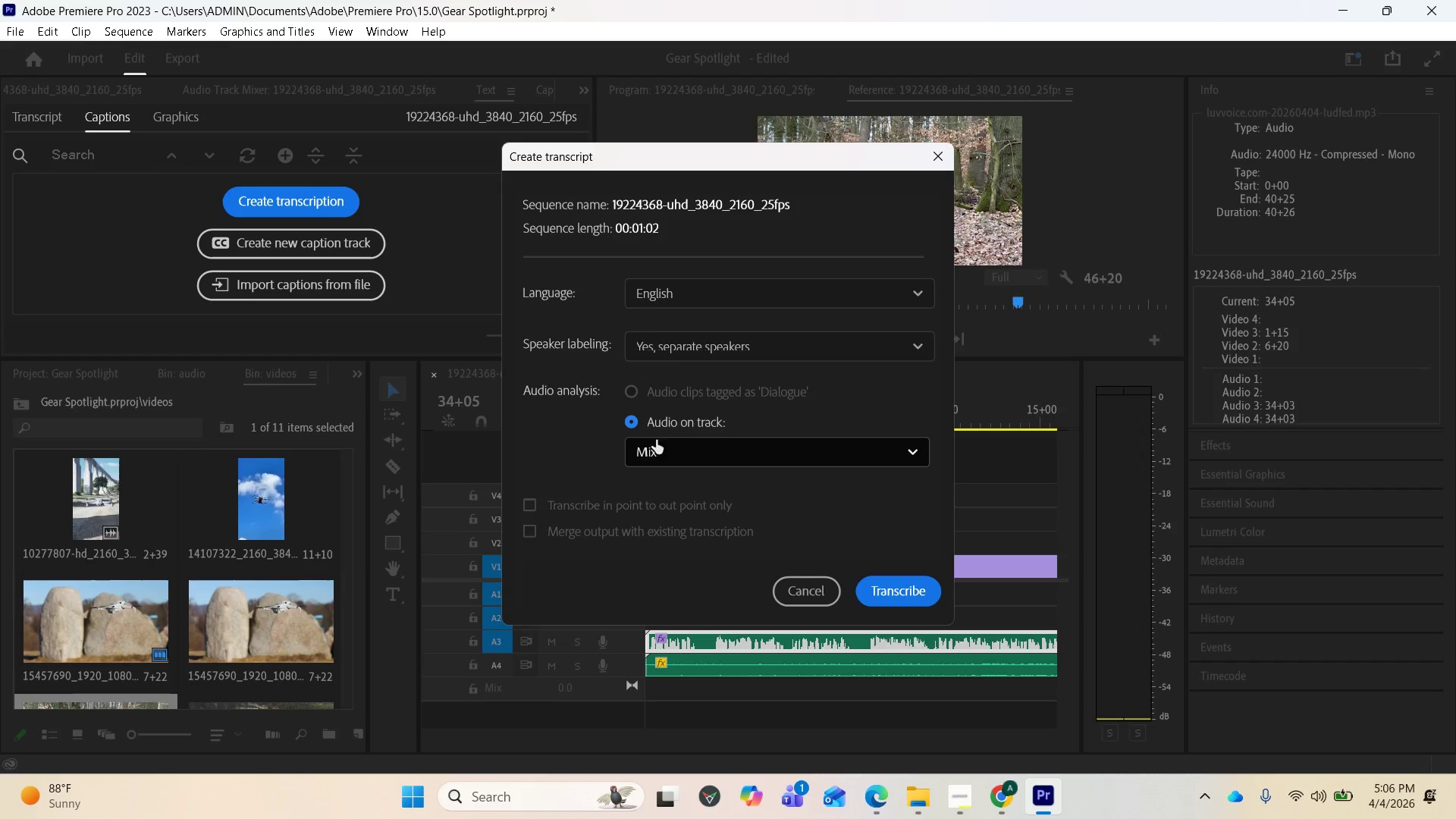 
left_click([670, 451])
 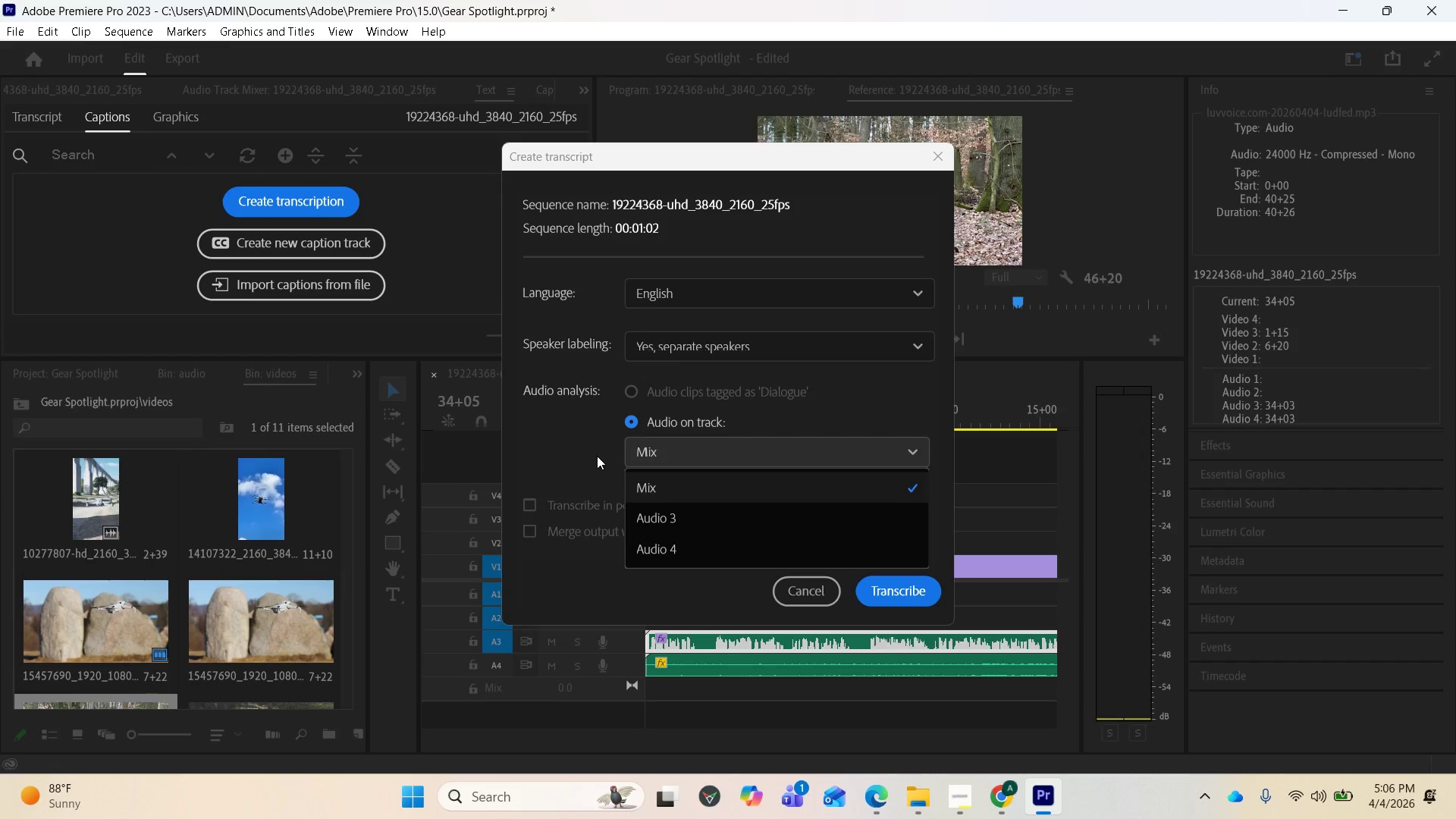 
left_click([597, 456])
 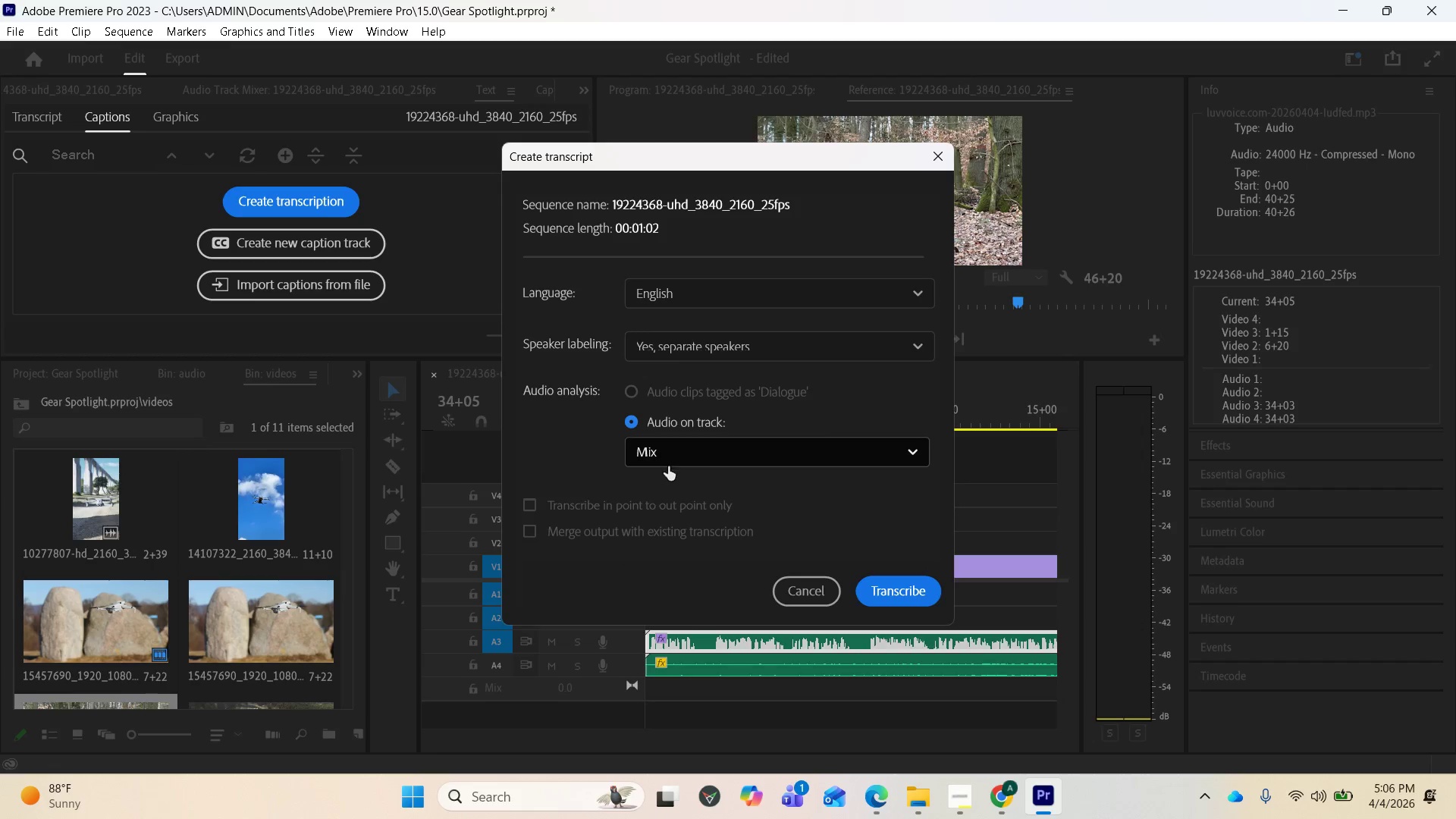 
left_click([668, 466])
 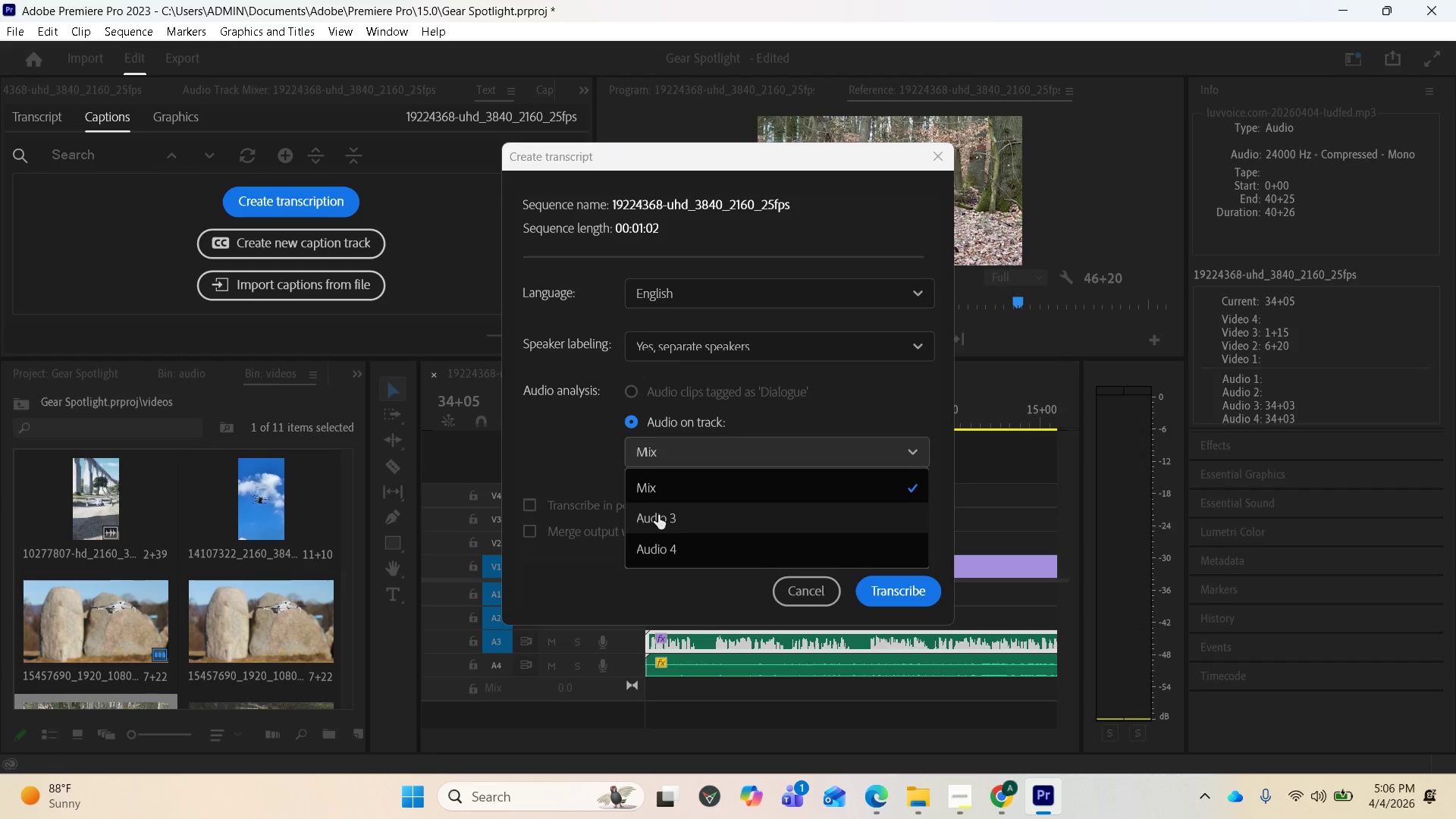 
wait(6.31)
 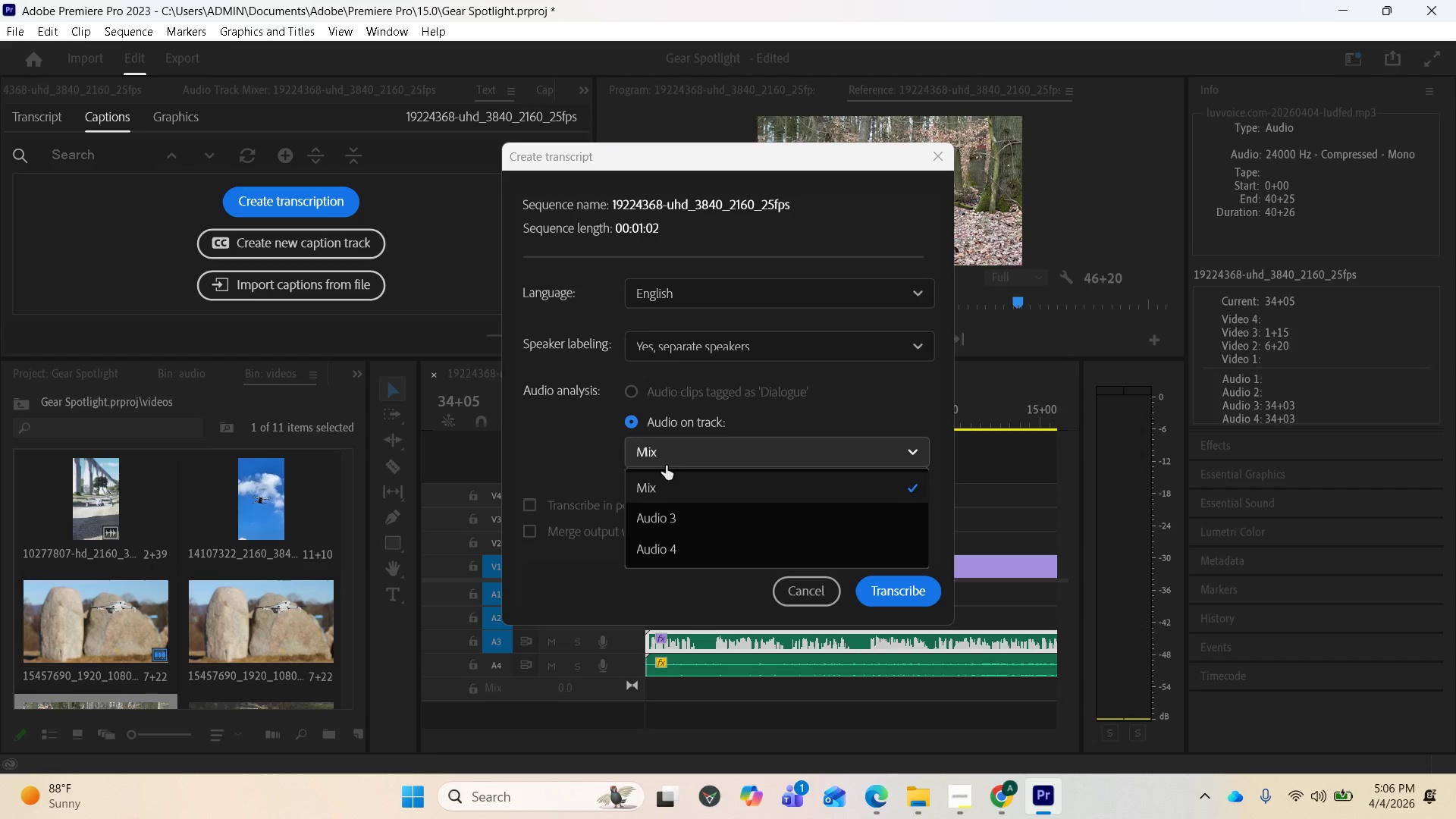 
left_click([658, 515])
 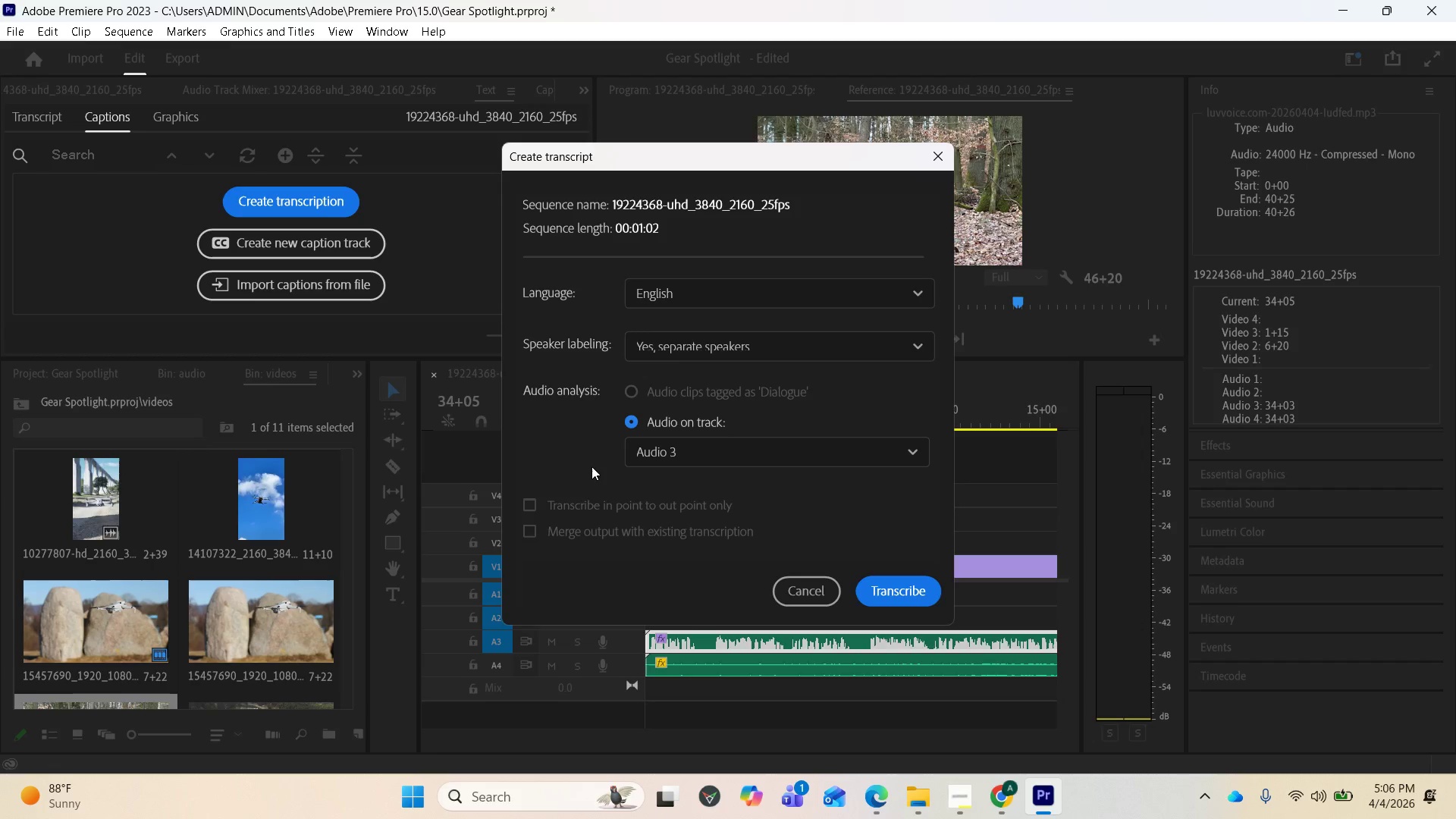 
scroll: coordinate [592, 466], scroll_direction: down, amount: 1.0
 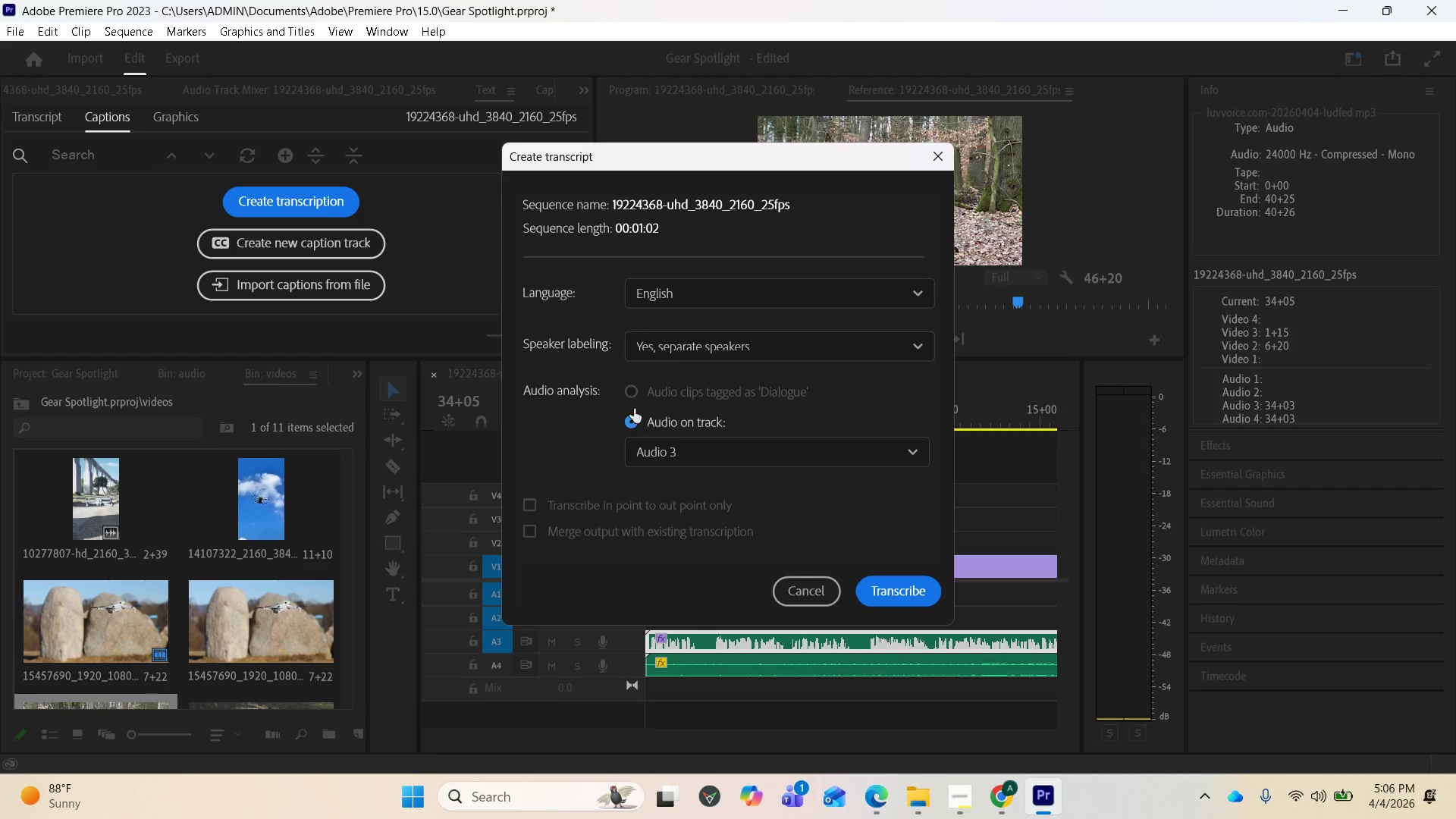 
wait(7.3)
 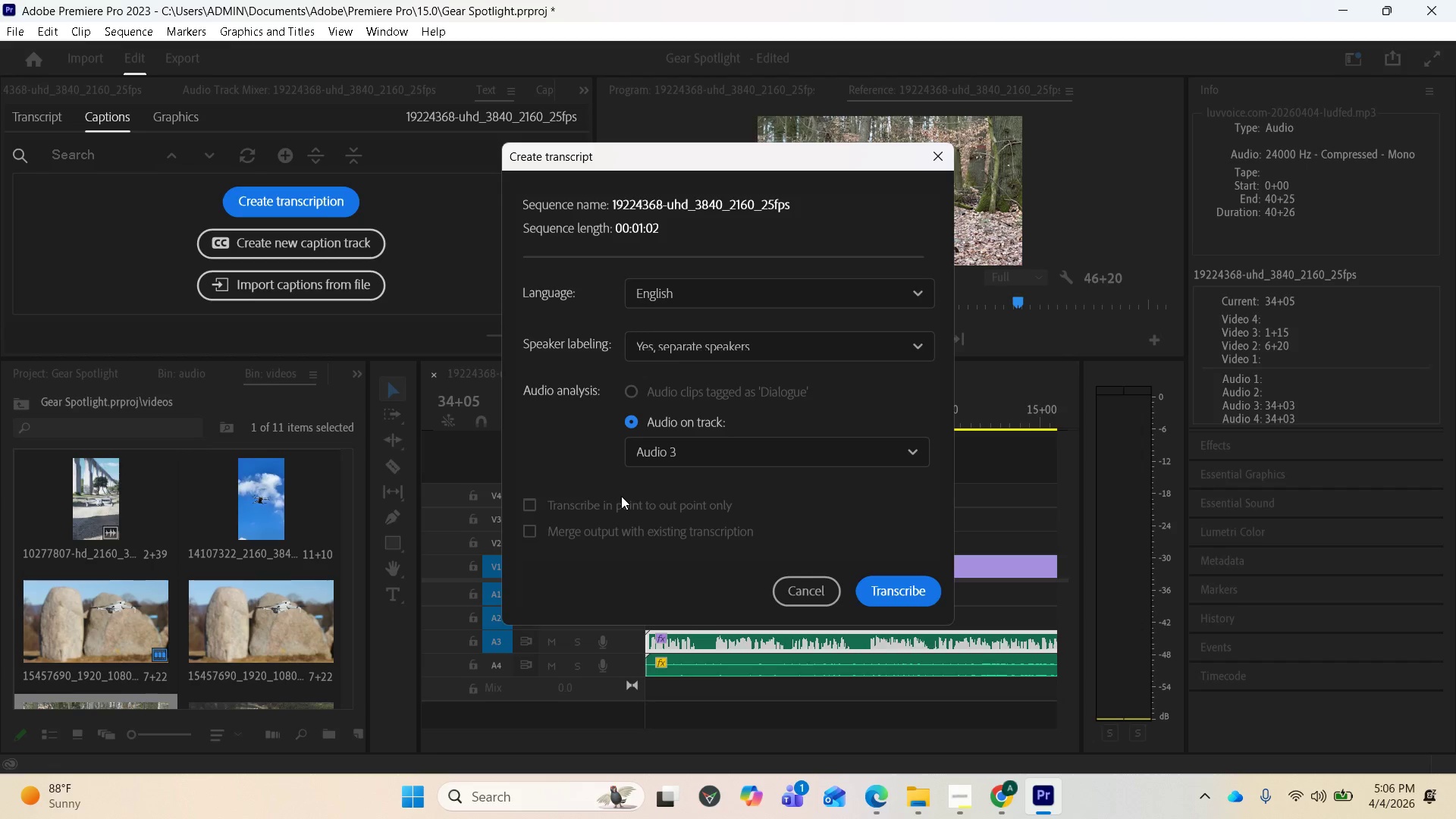 
left_click([634, 395])
 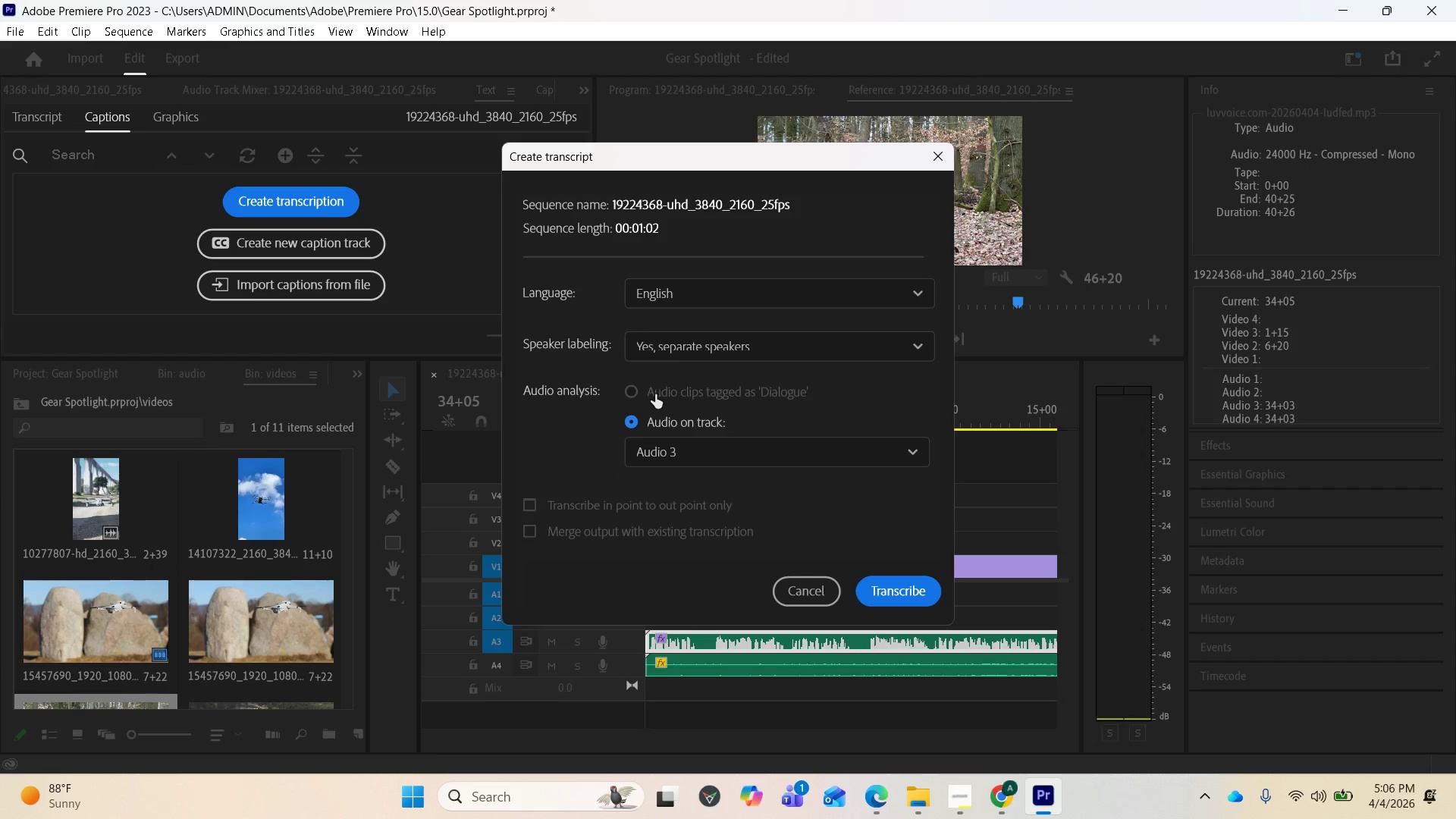 
left_click([655, 394])
 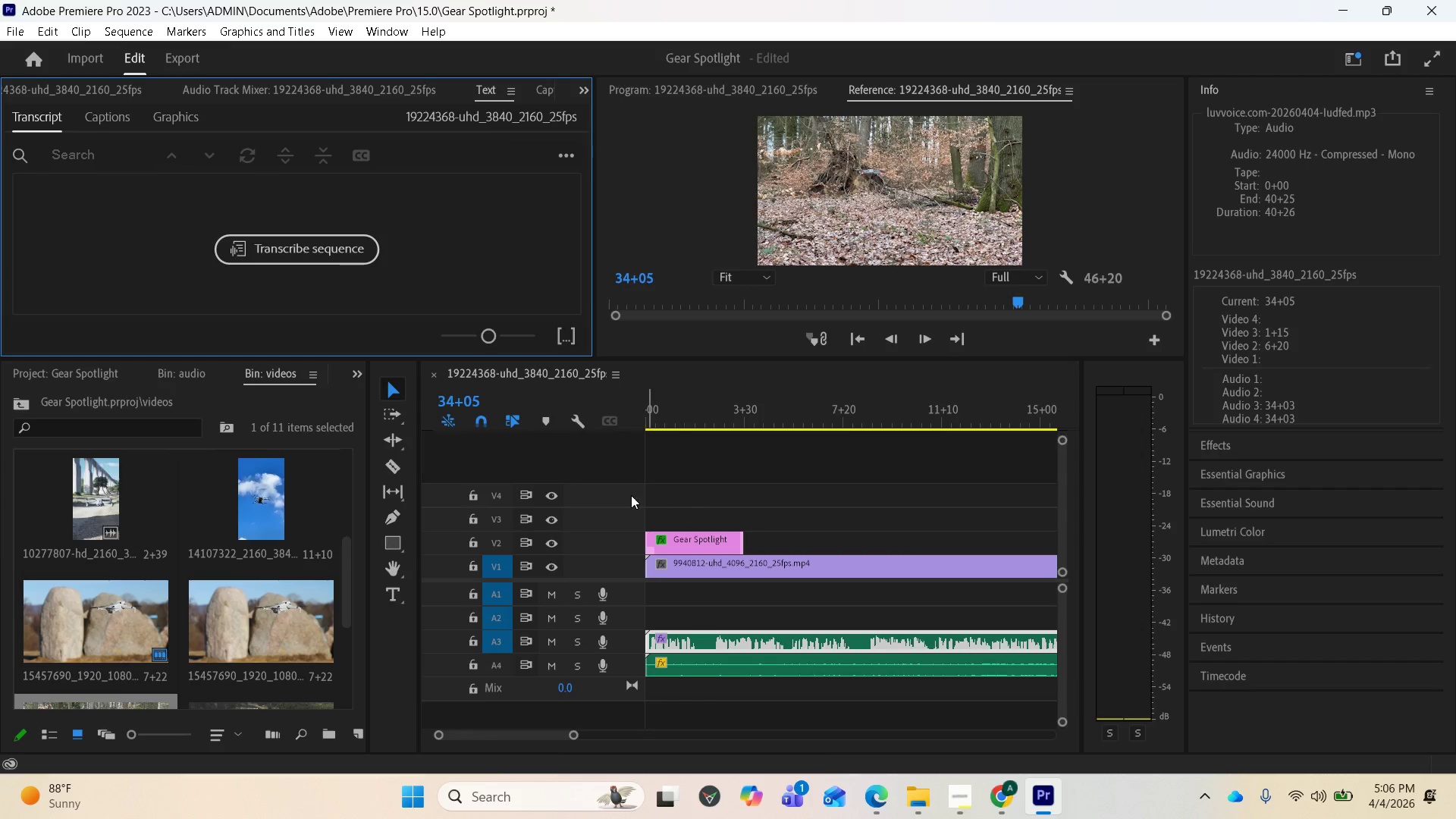 
wait(8.66)
 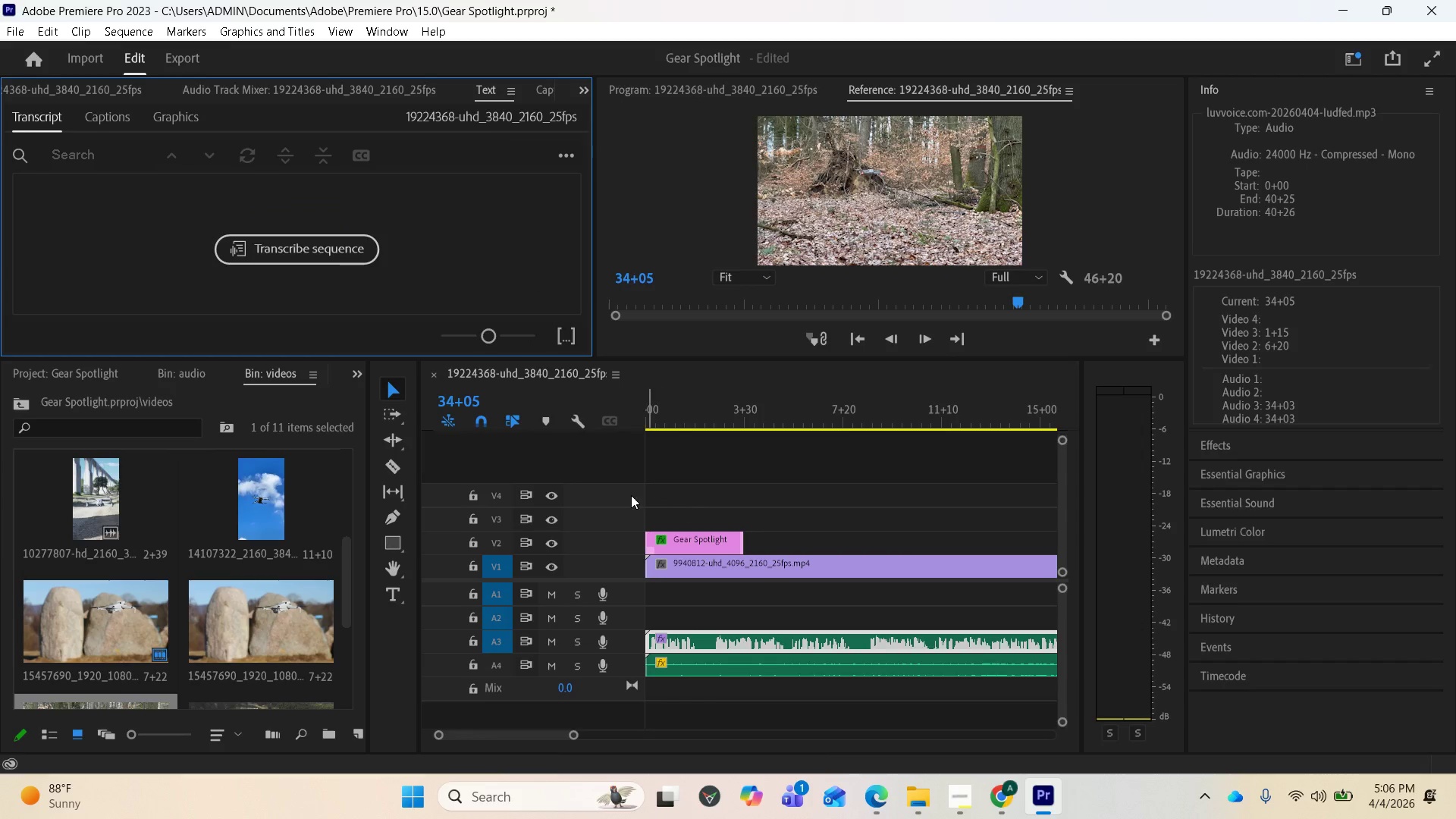 
scroll: coordinate [698, 560], scroll_direction: up, amount: 3.0
 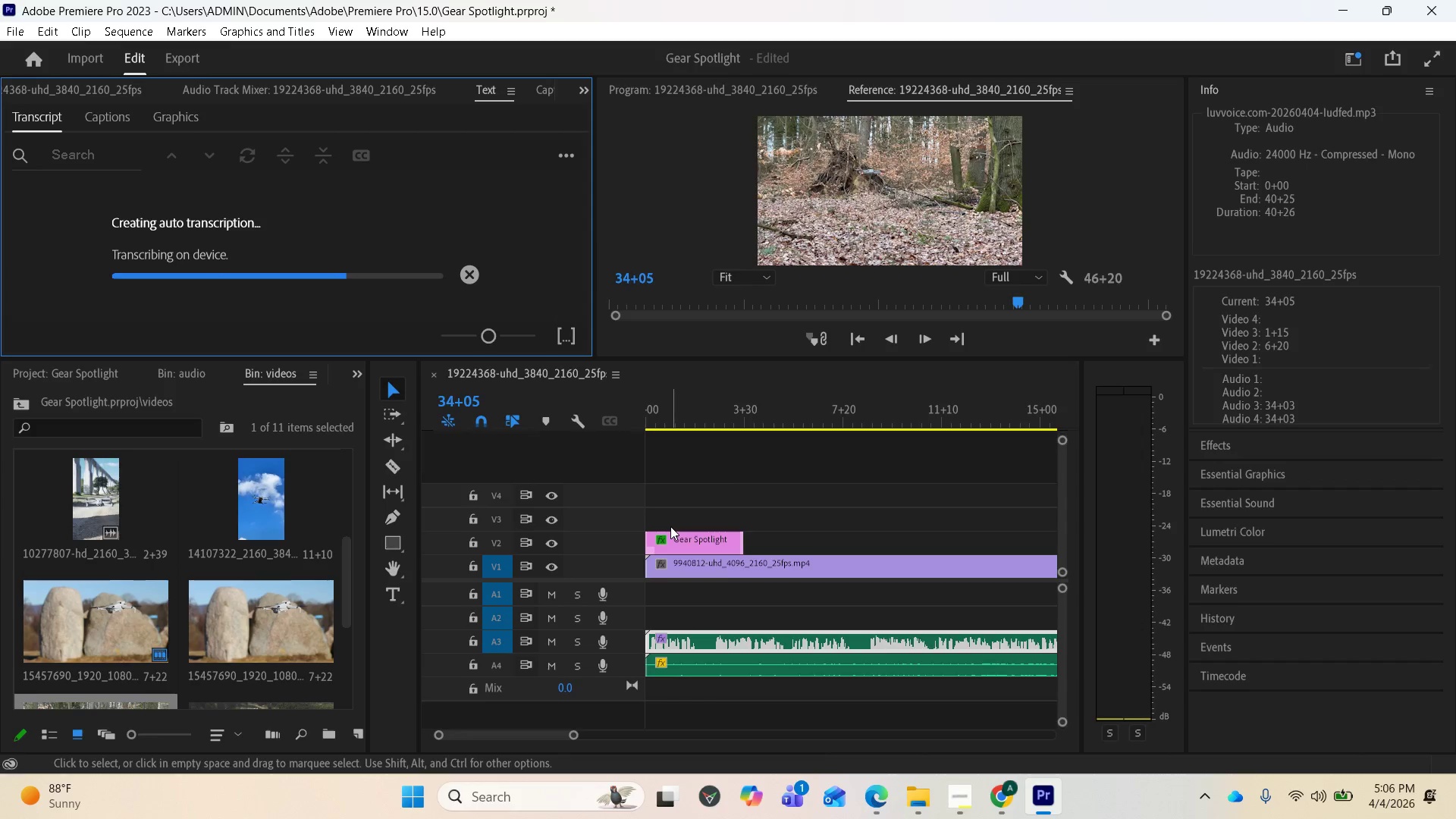 
wait(16.94)
 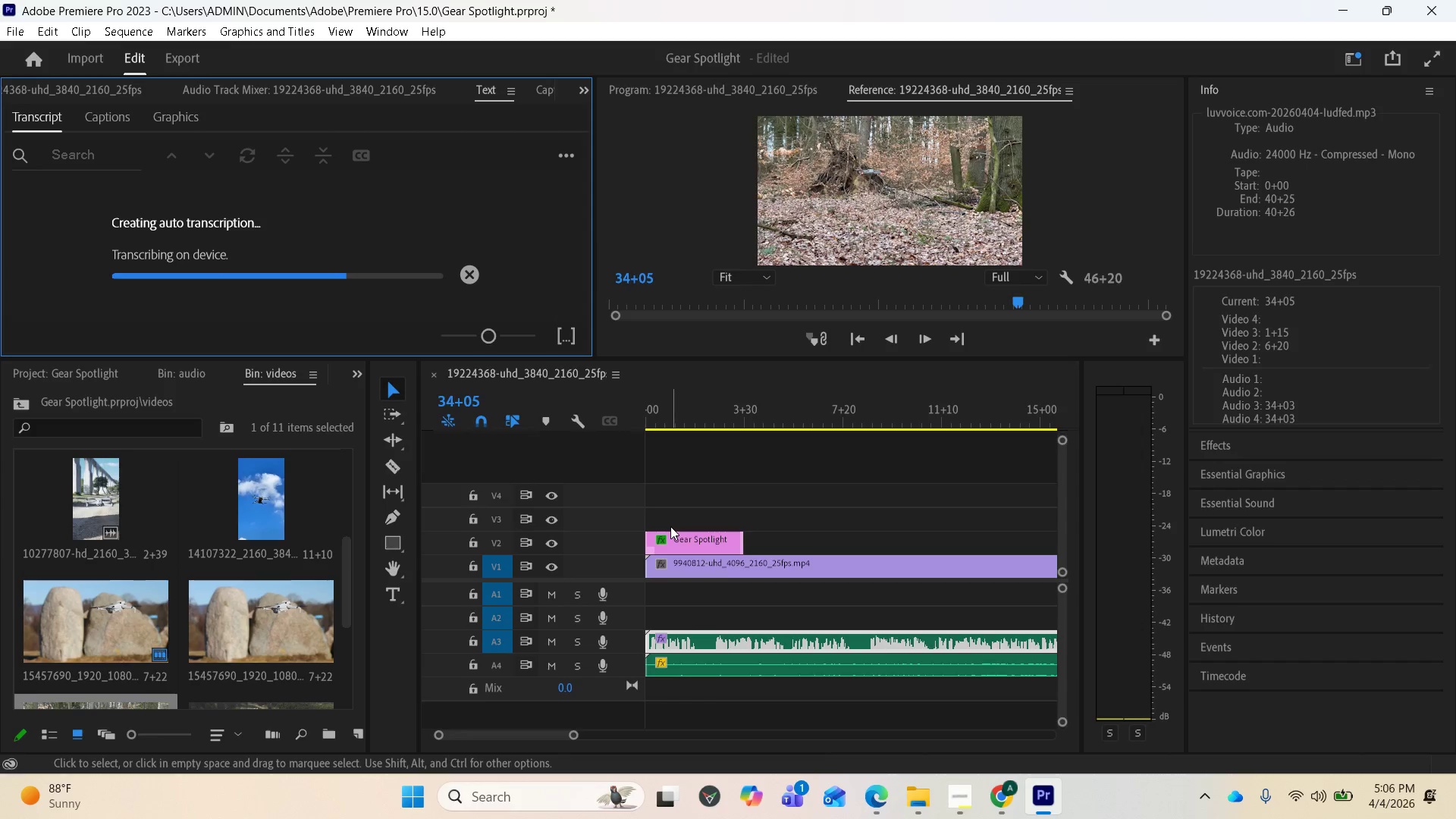 
left_click([954, 787])